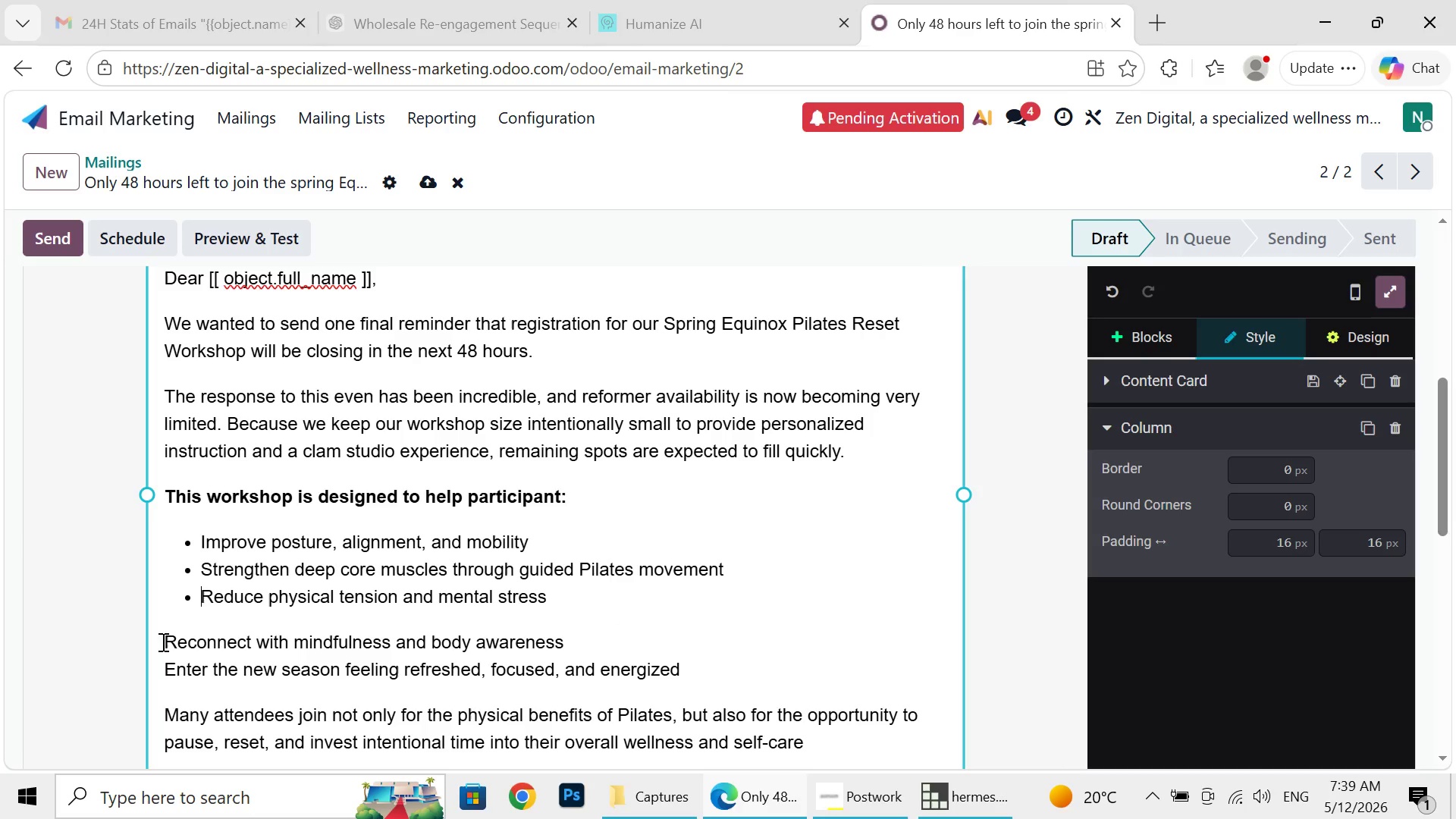 
key(Enter)
 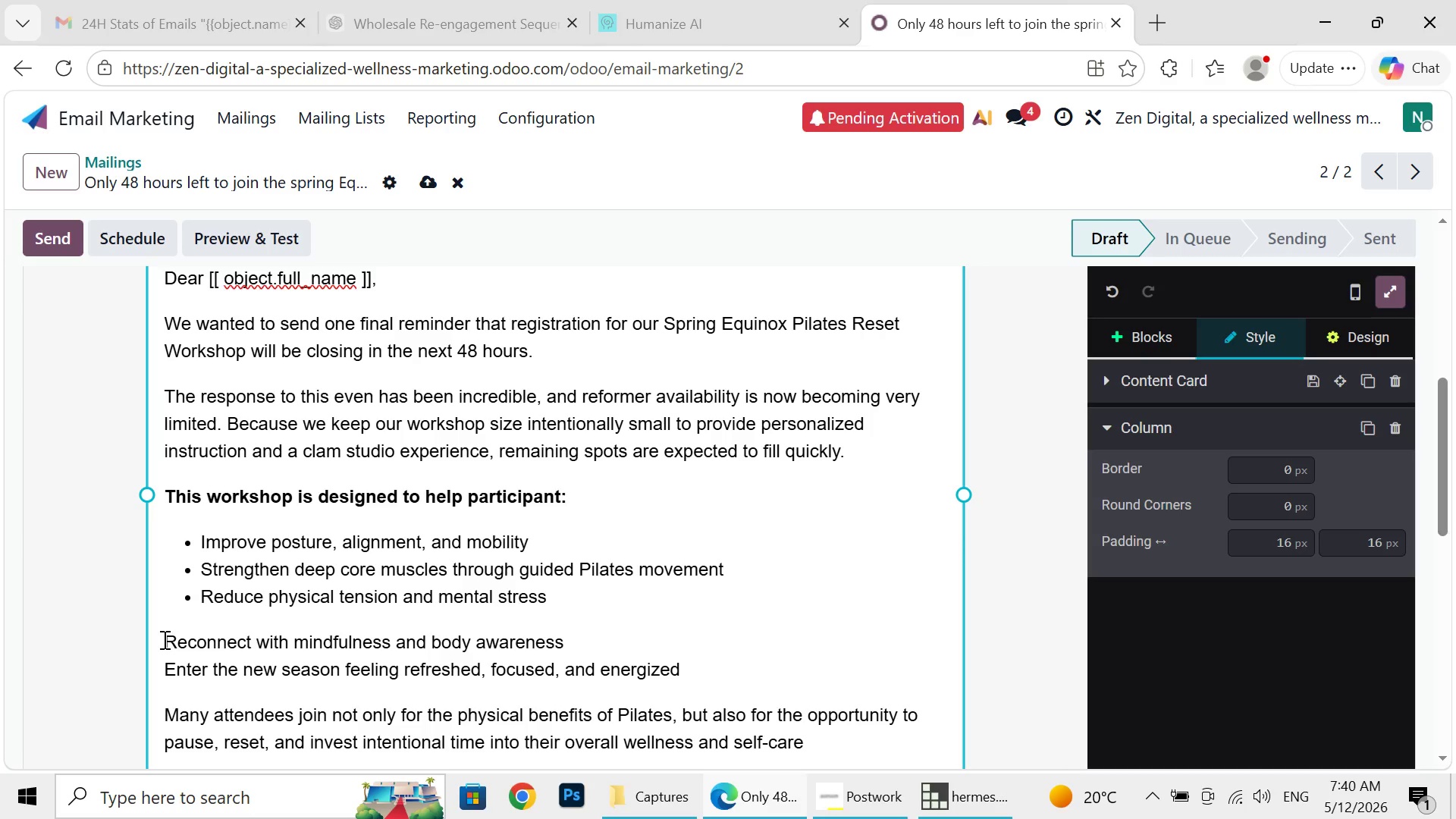 
wait(10.73)
 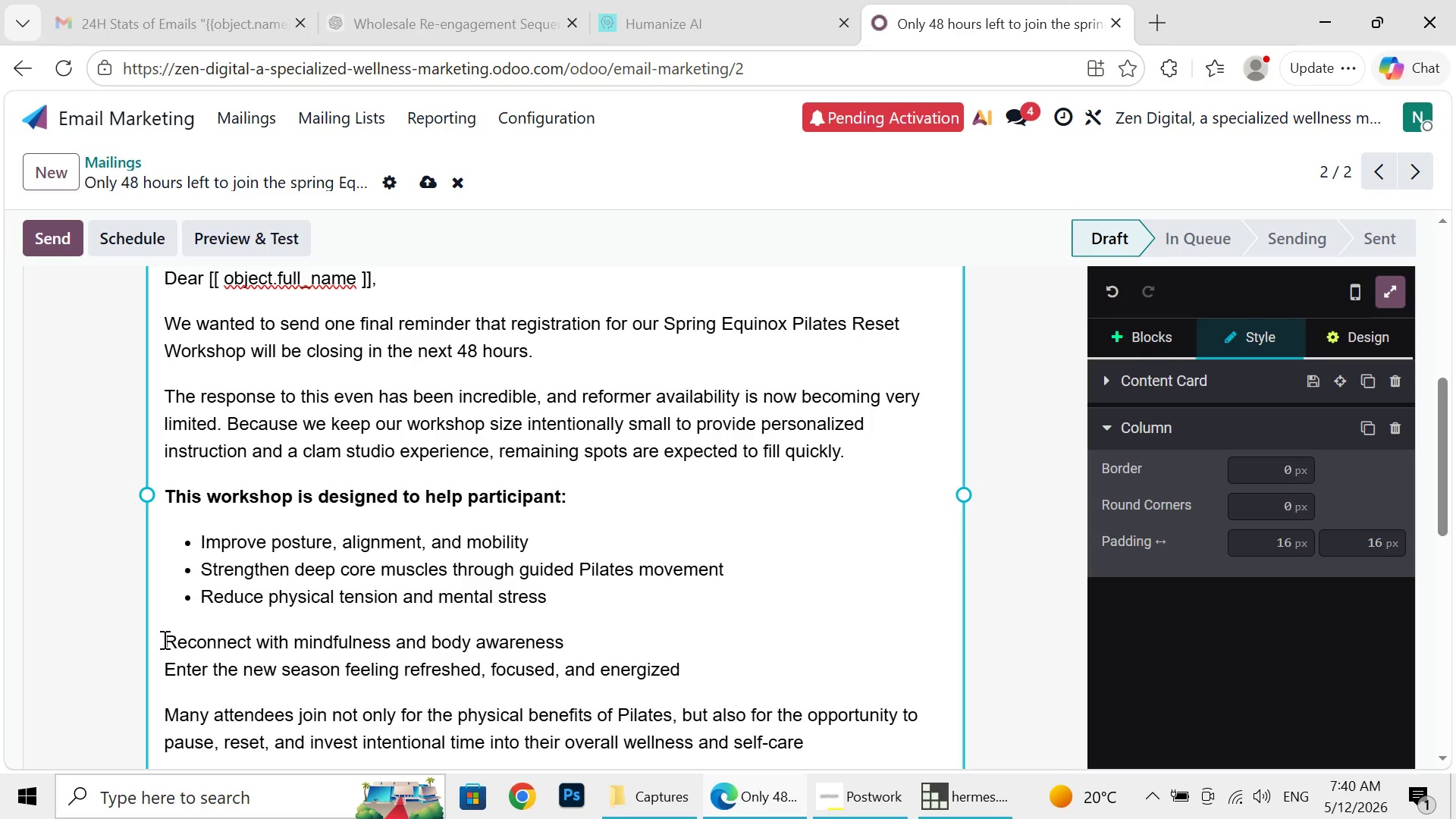 
left_click([162, 640])
 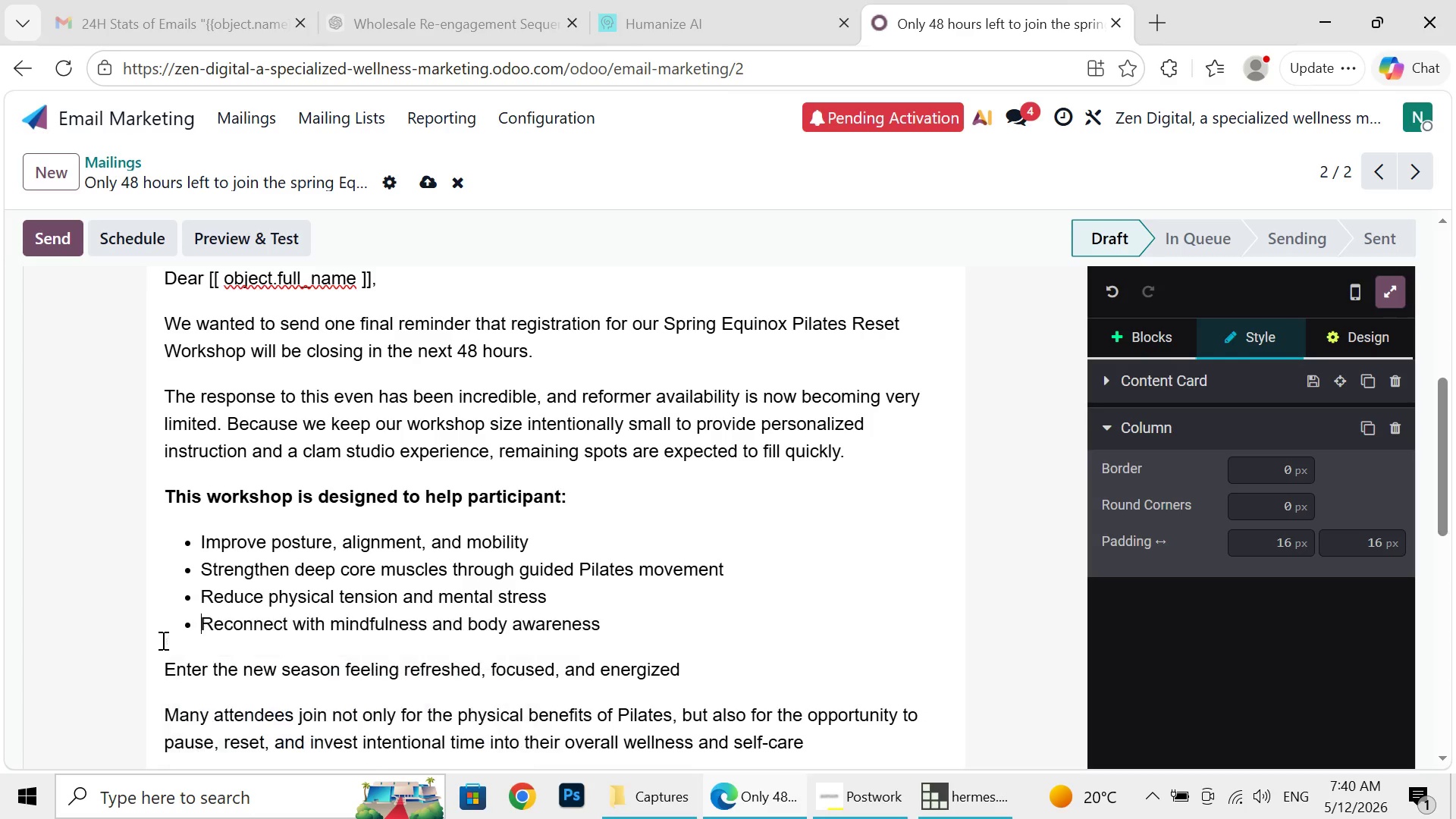 
key(Slash)
 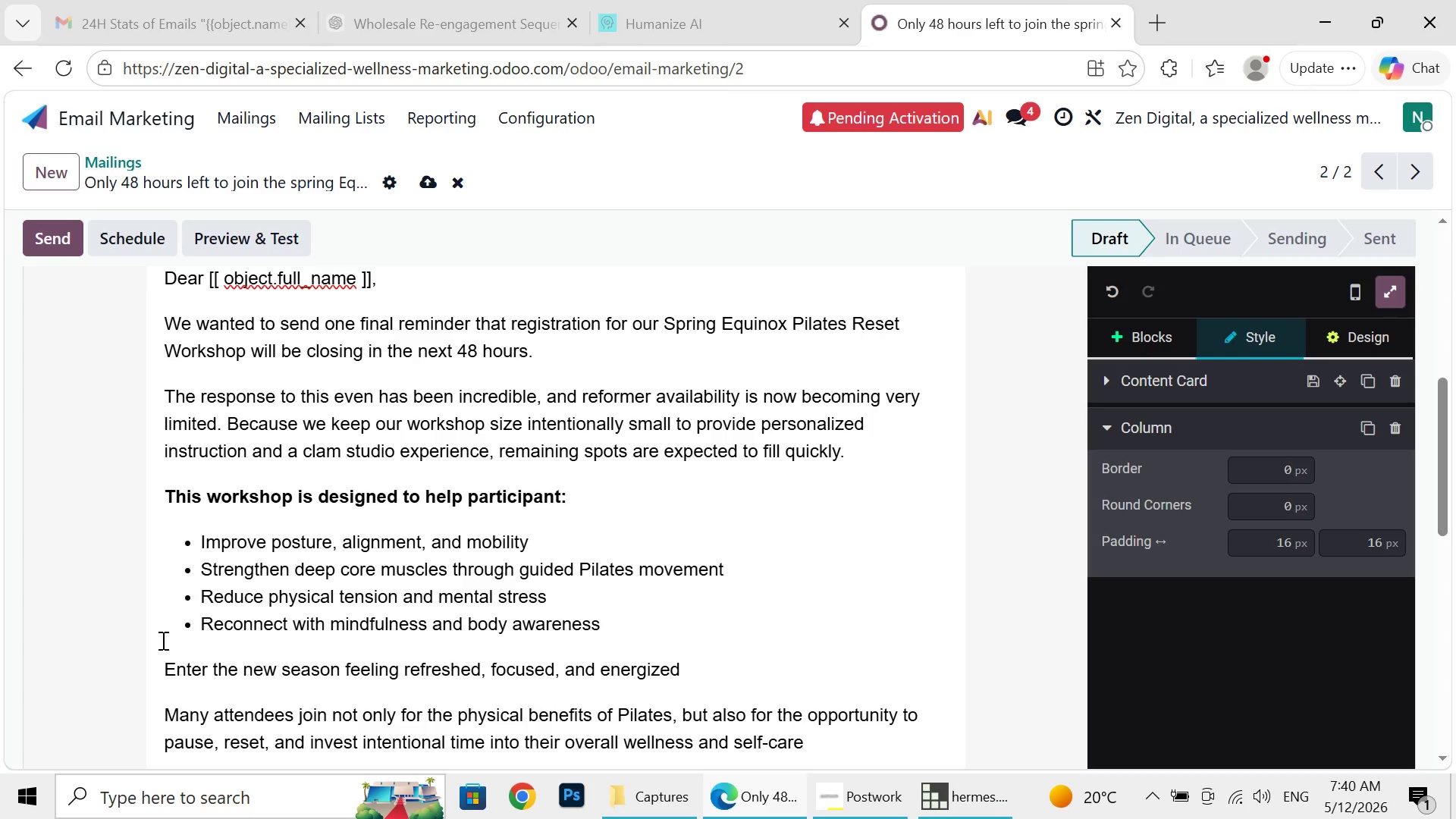 
key(B)
 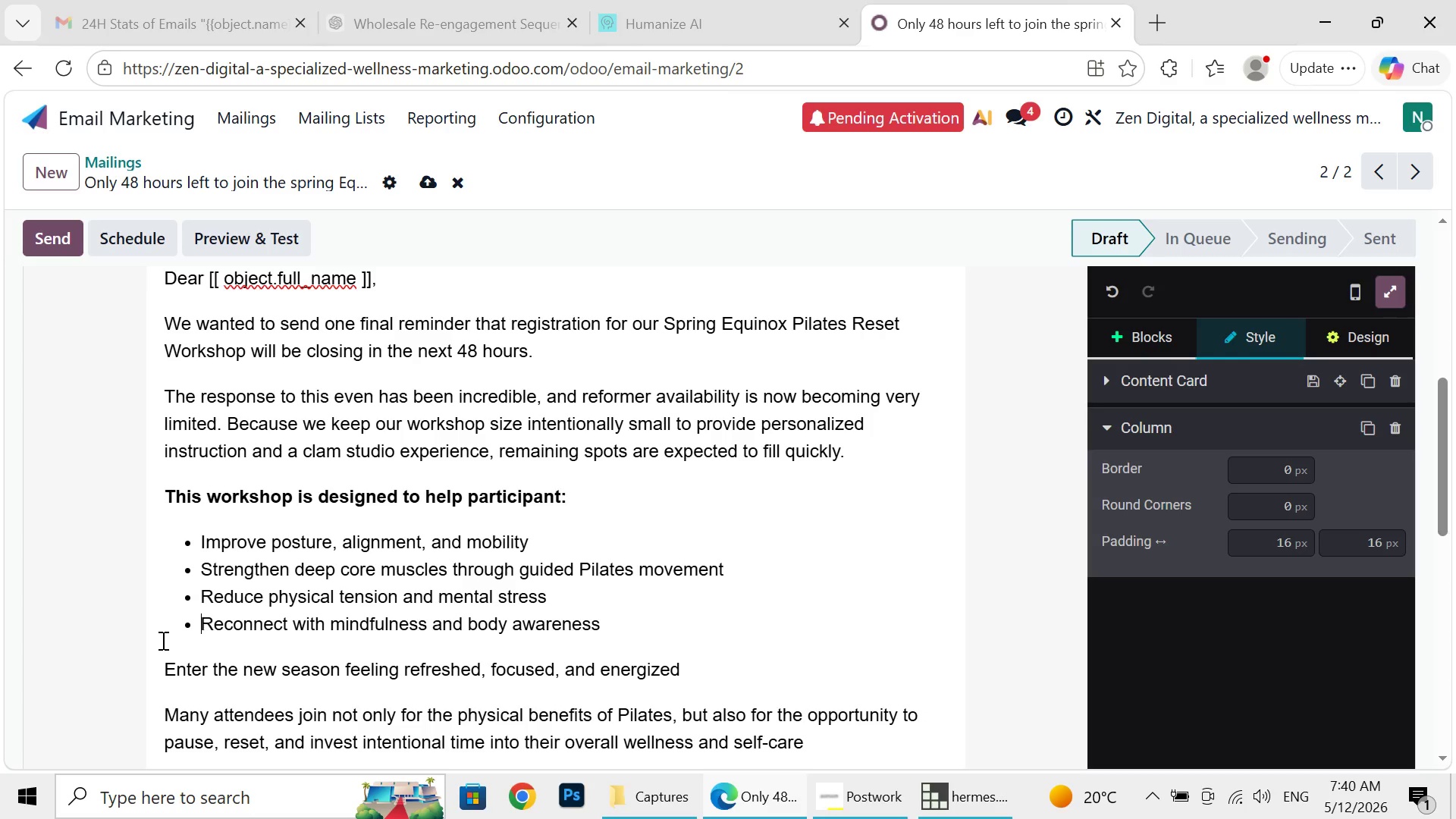 
key(Enter)
 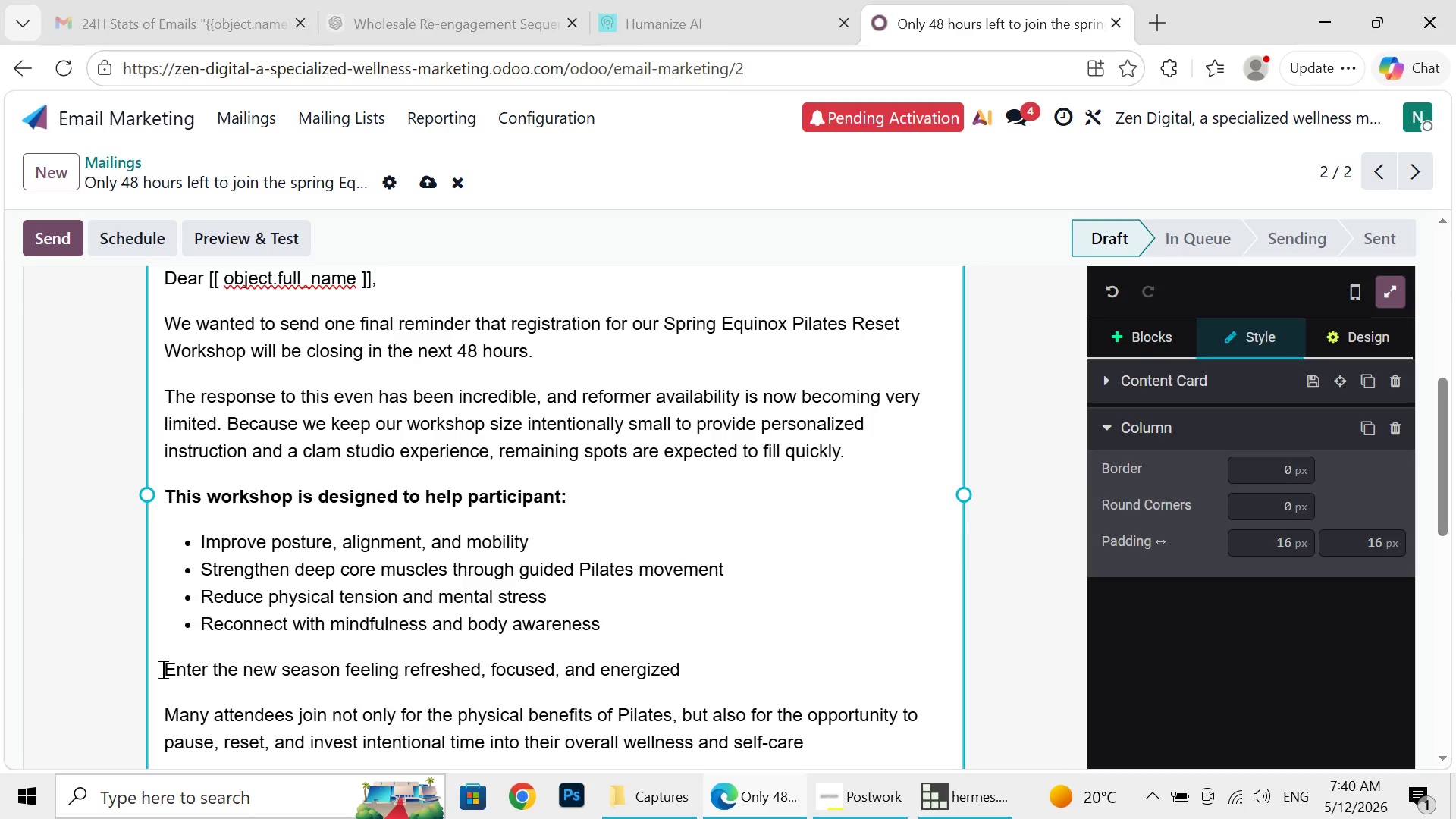 
wait(5.05)
 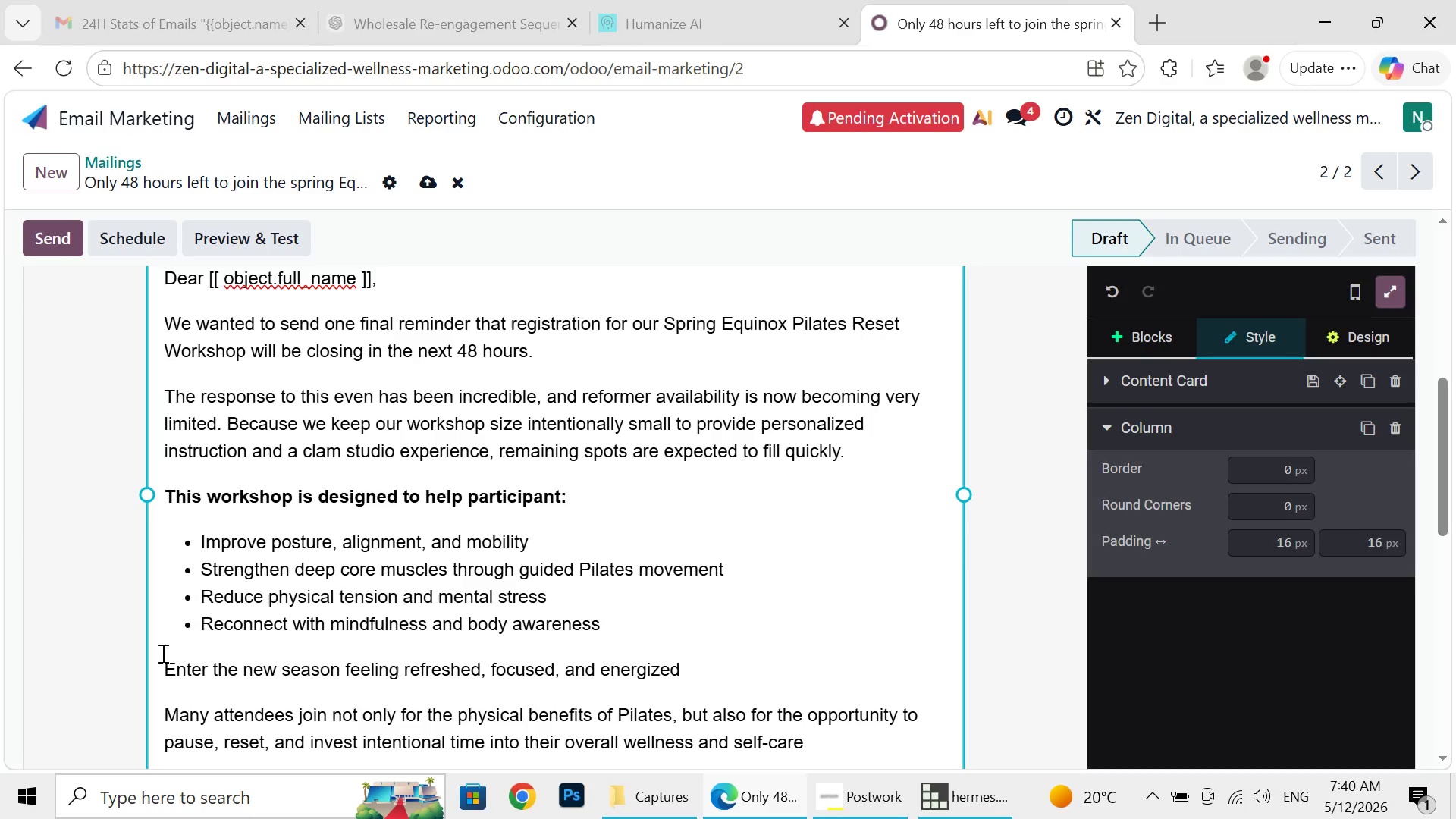 
left_click([162, 669])
 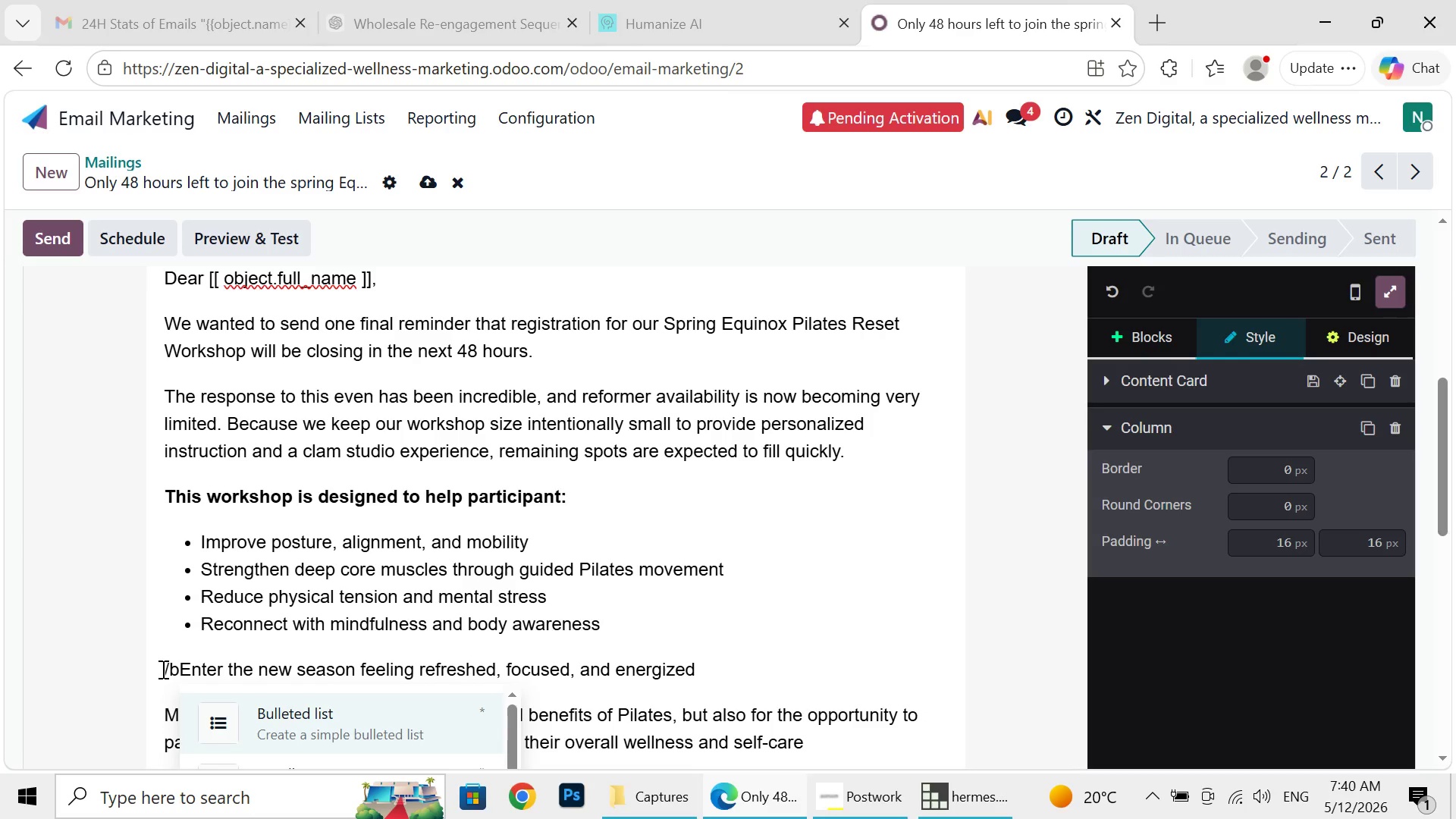 
key(Slash)
 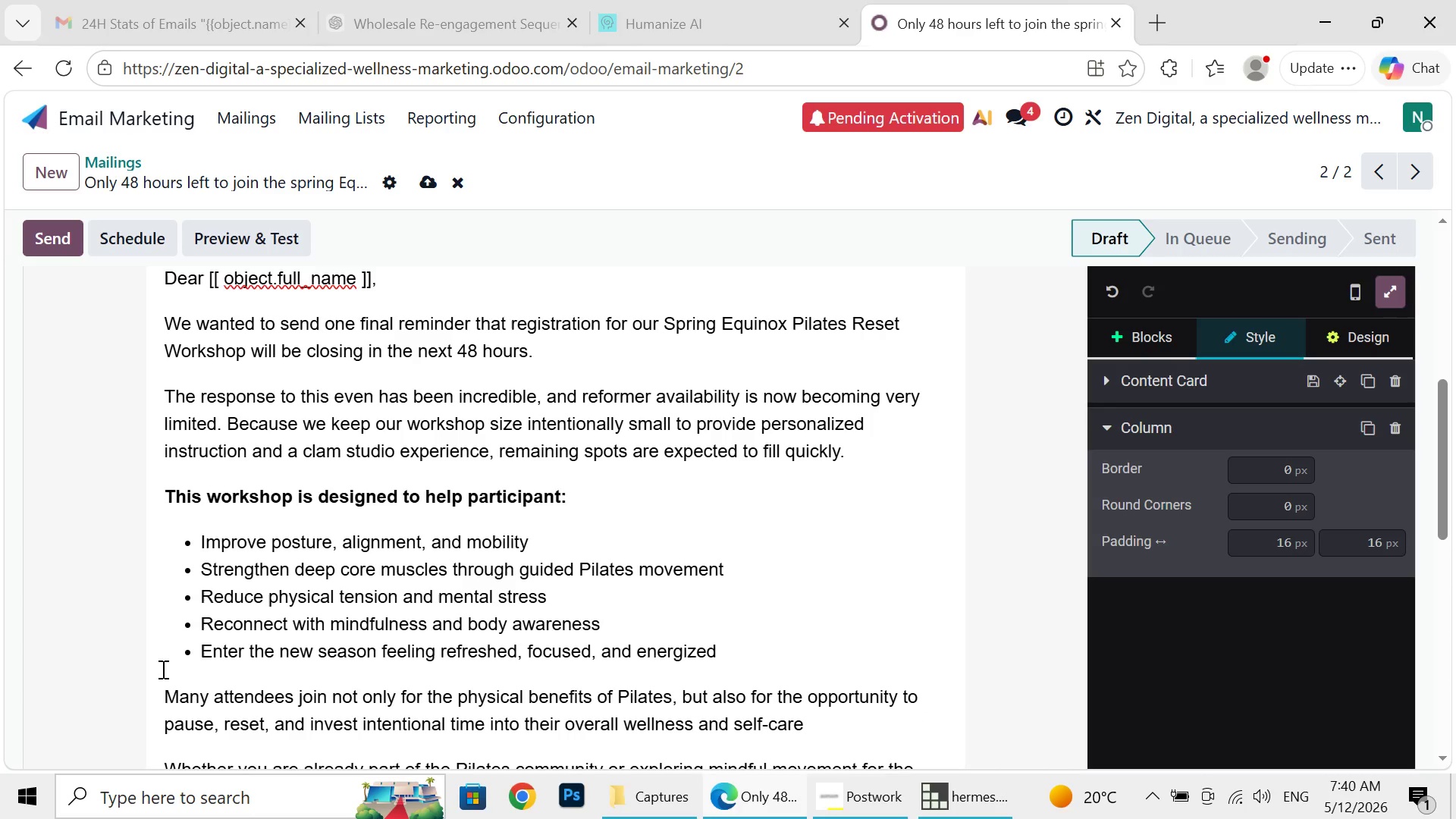 
key(B)
 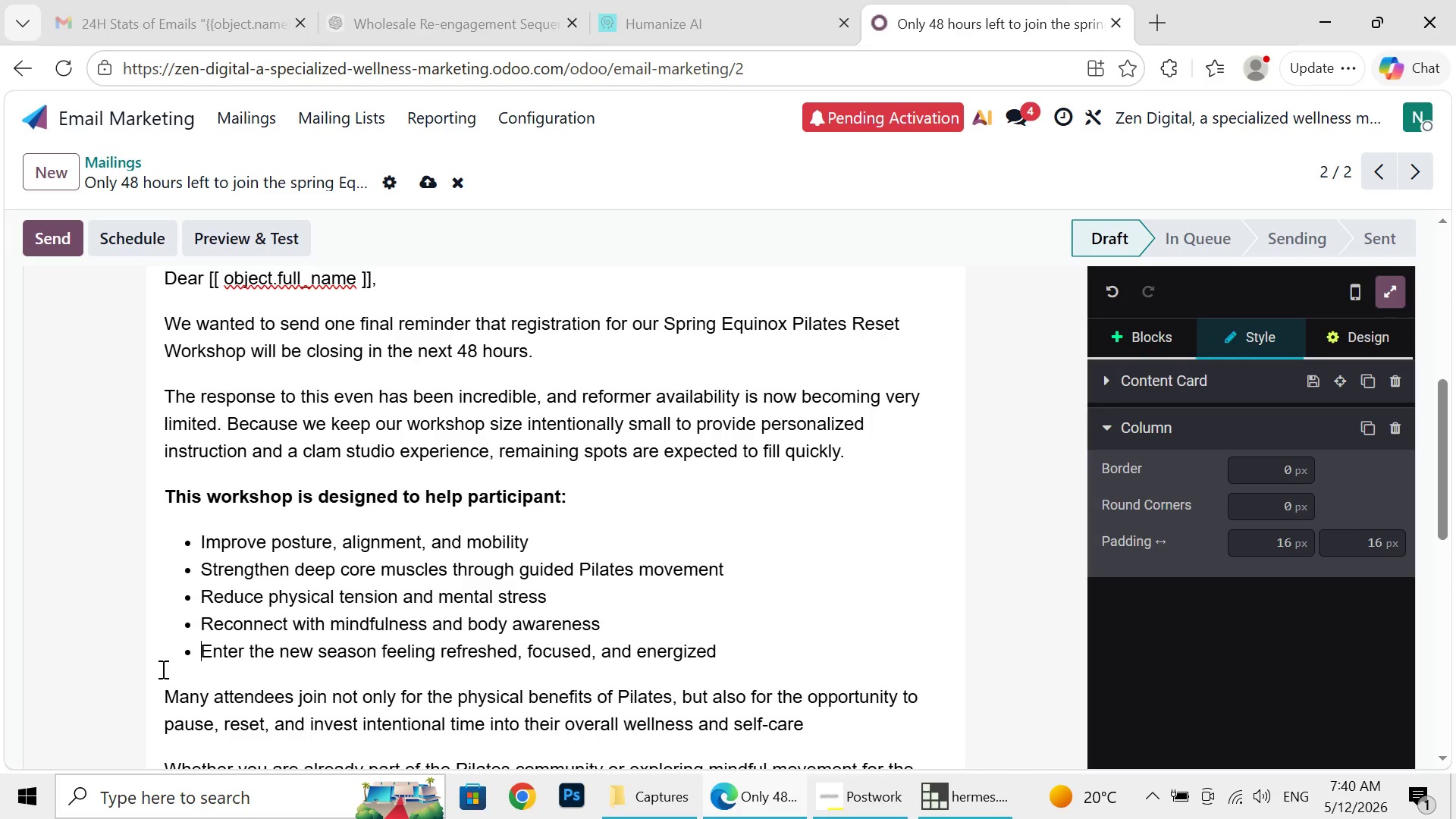 
key(Enter)
 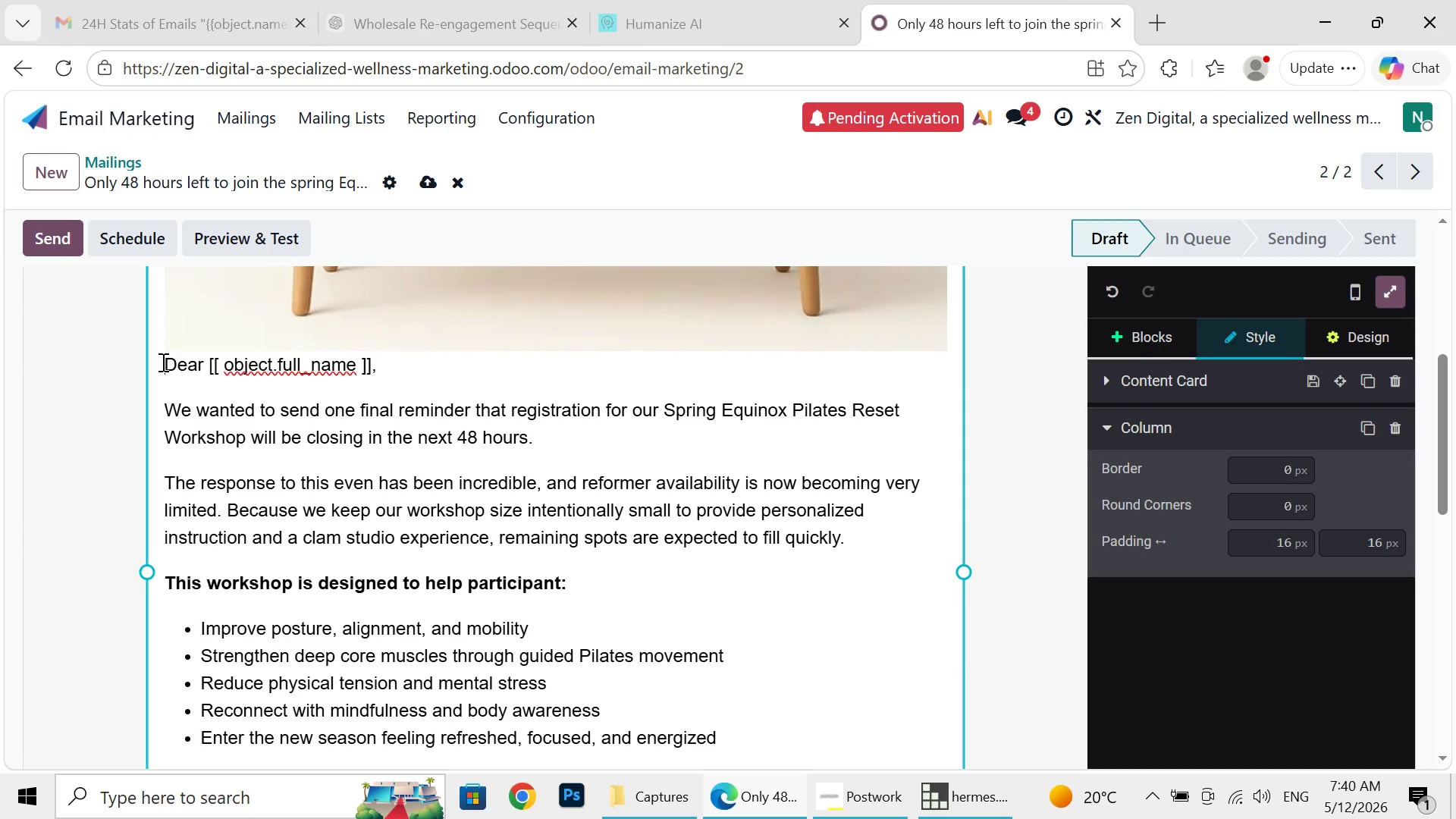 
wait(6.02)
 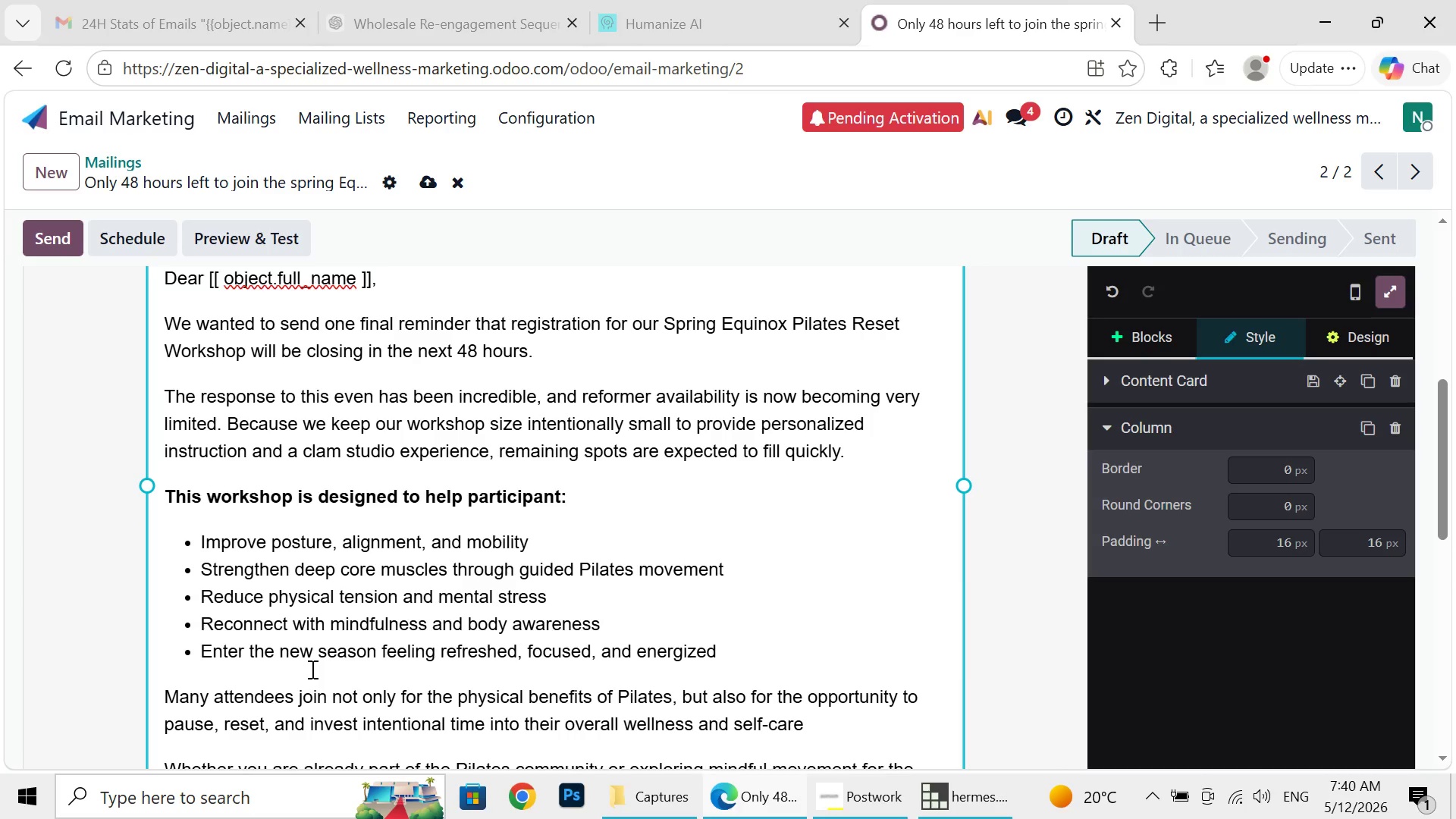 
left_click([162, 362])
 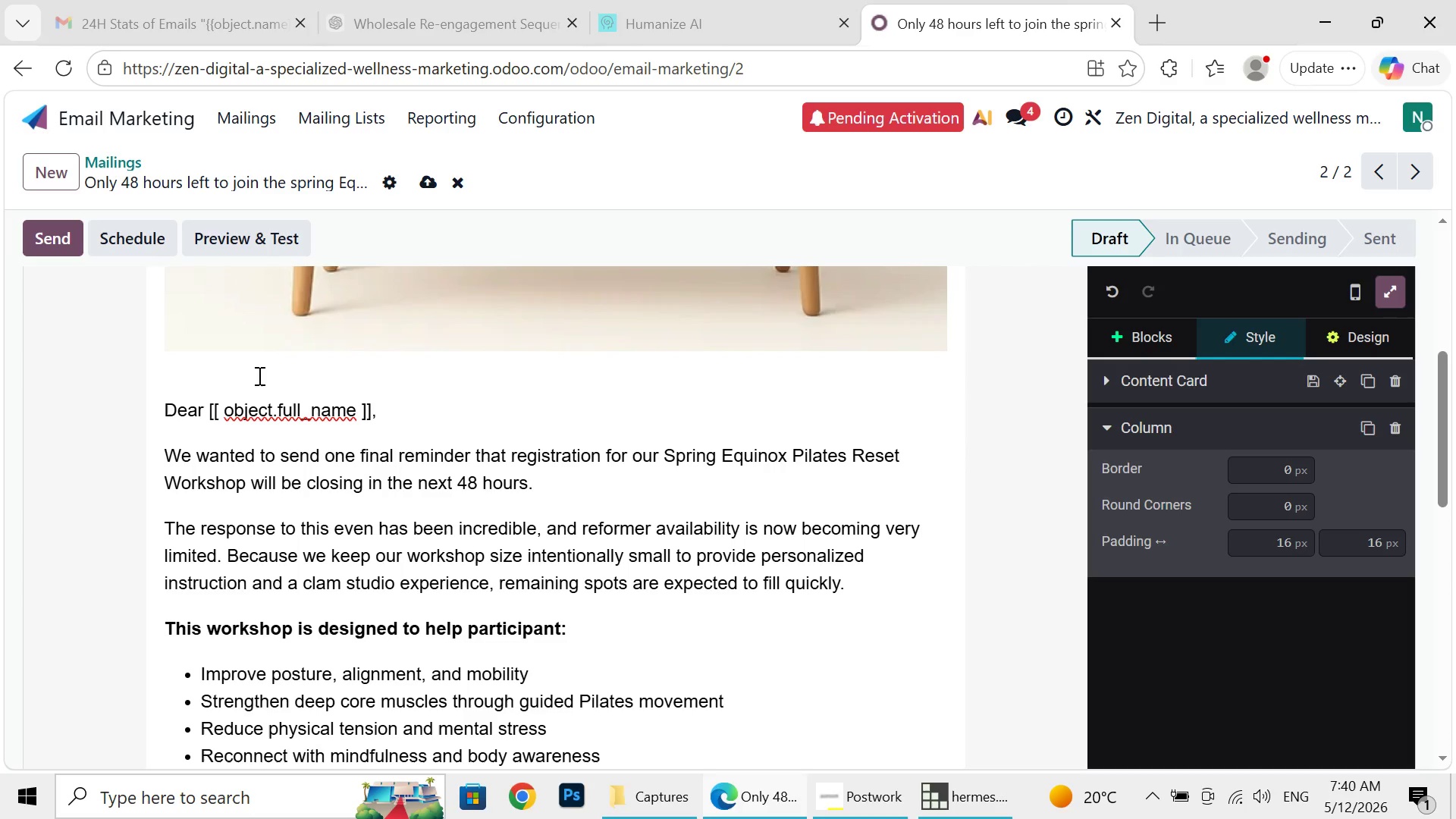 
key(Enter)
 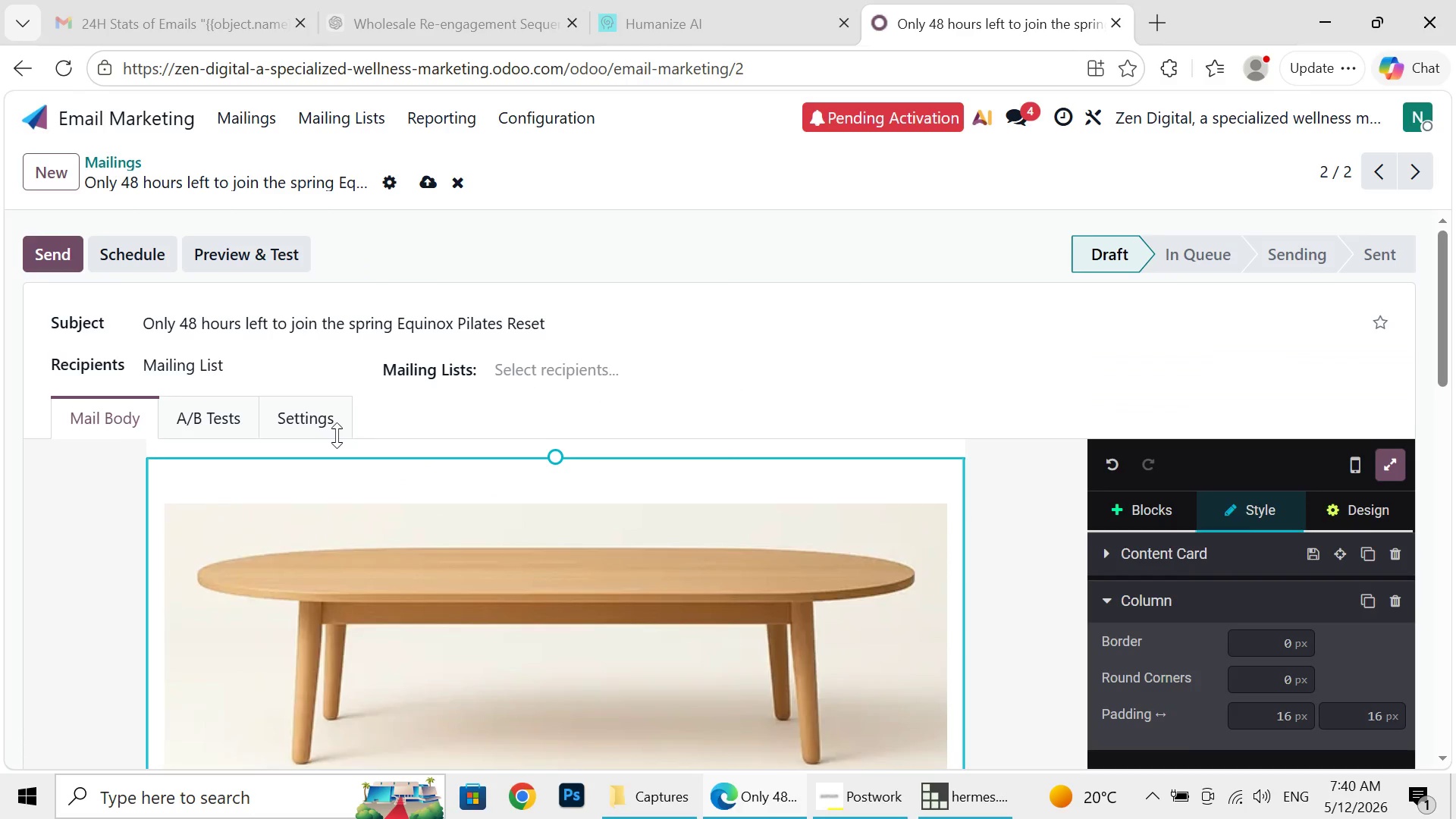 
wait(17.66)
 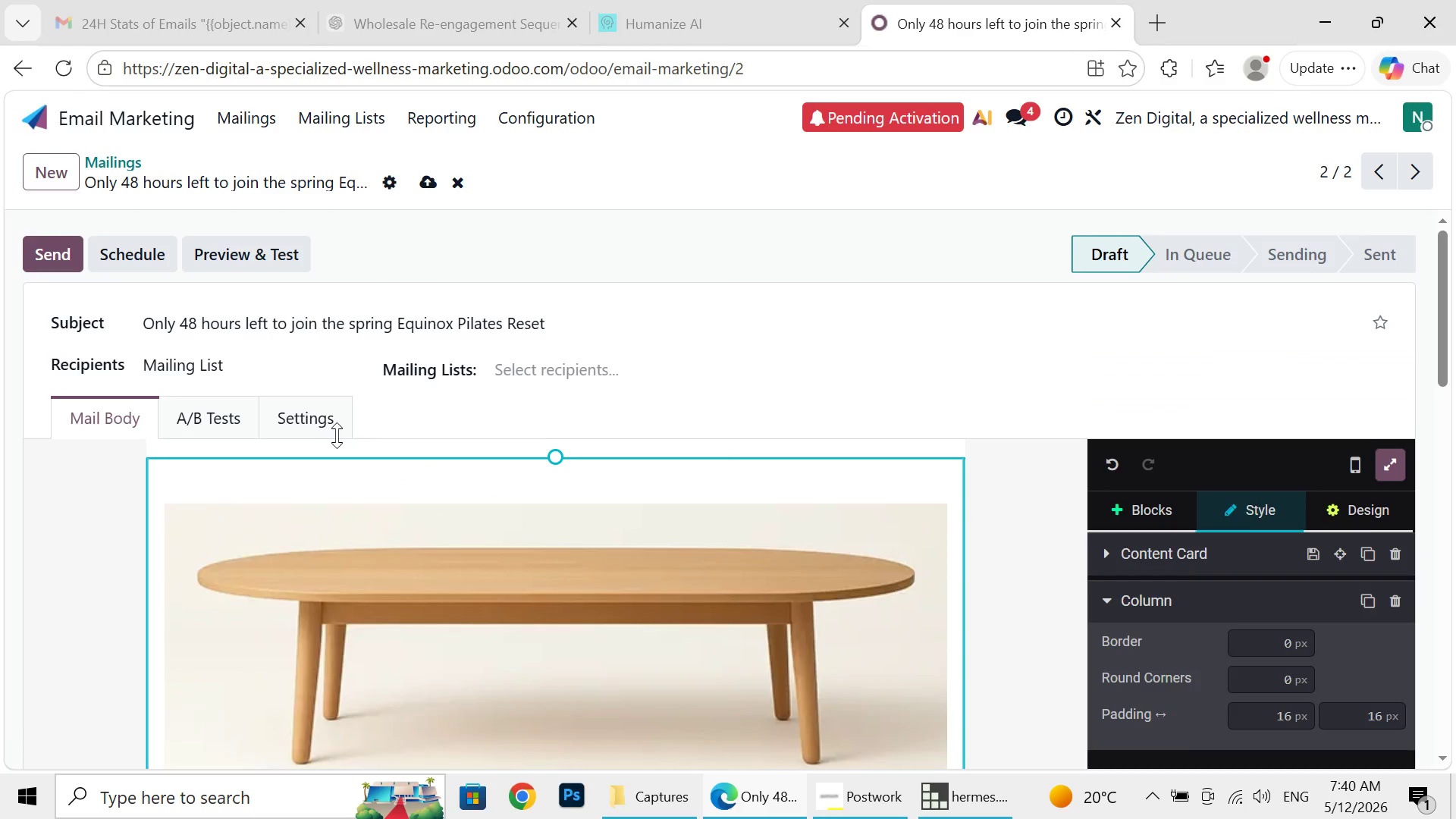 
left_click([433, 181])
 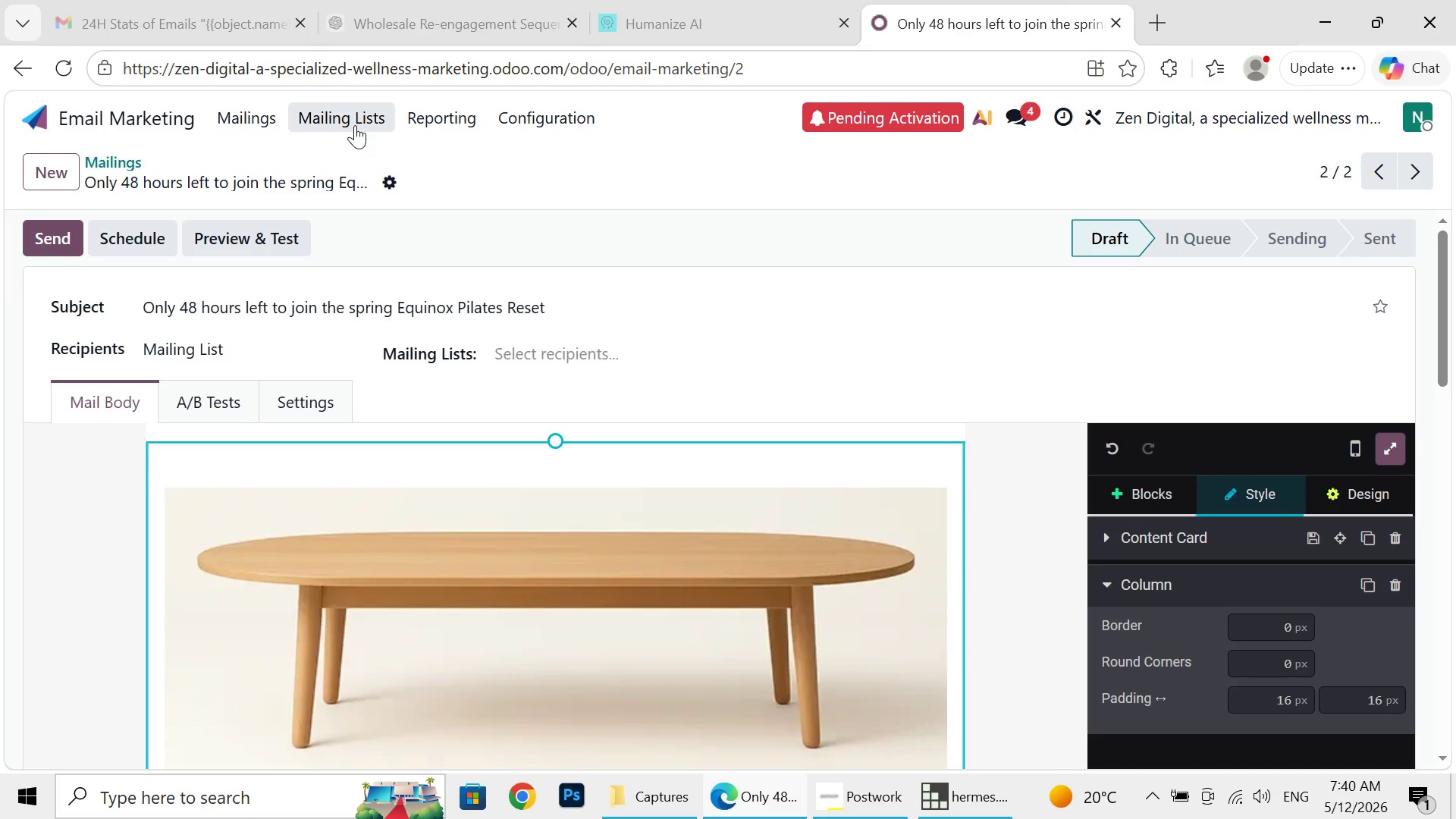 
wait(7.45)
 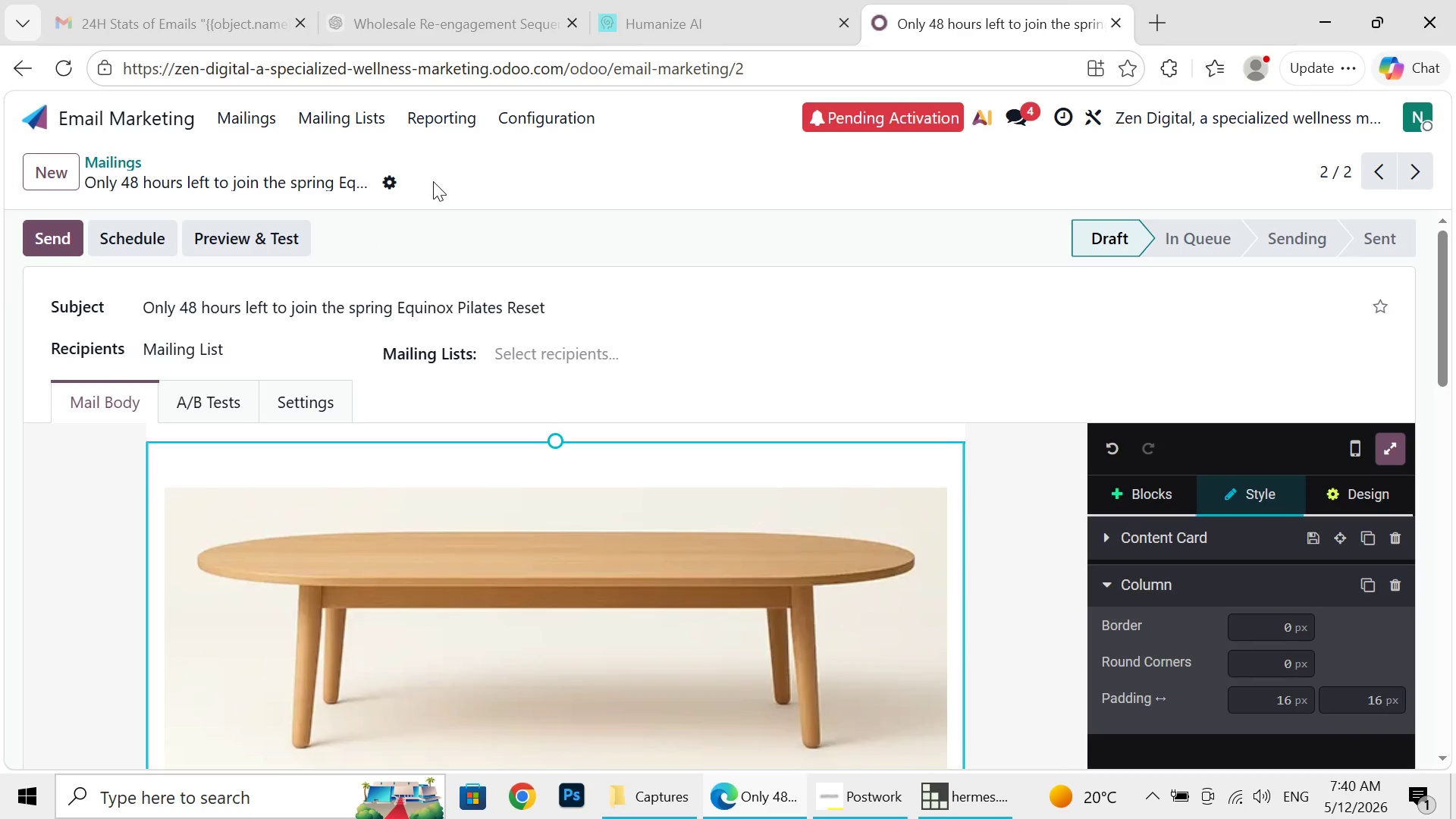 
left_click([355, 125])
 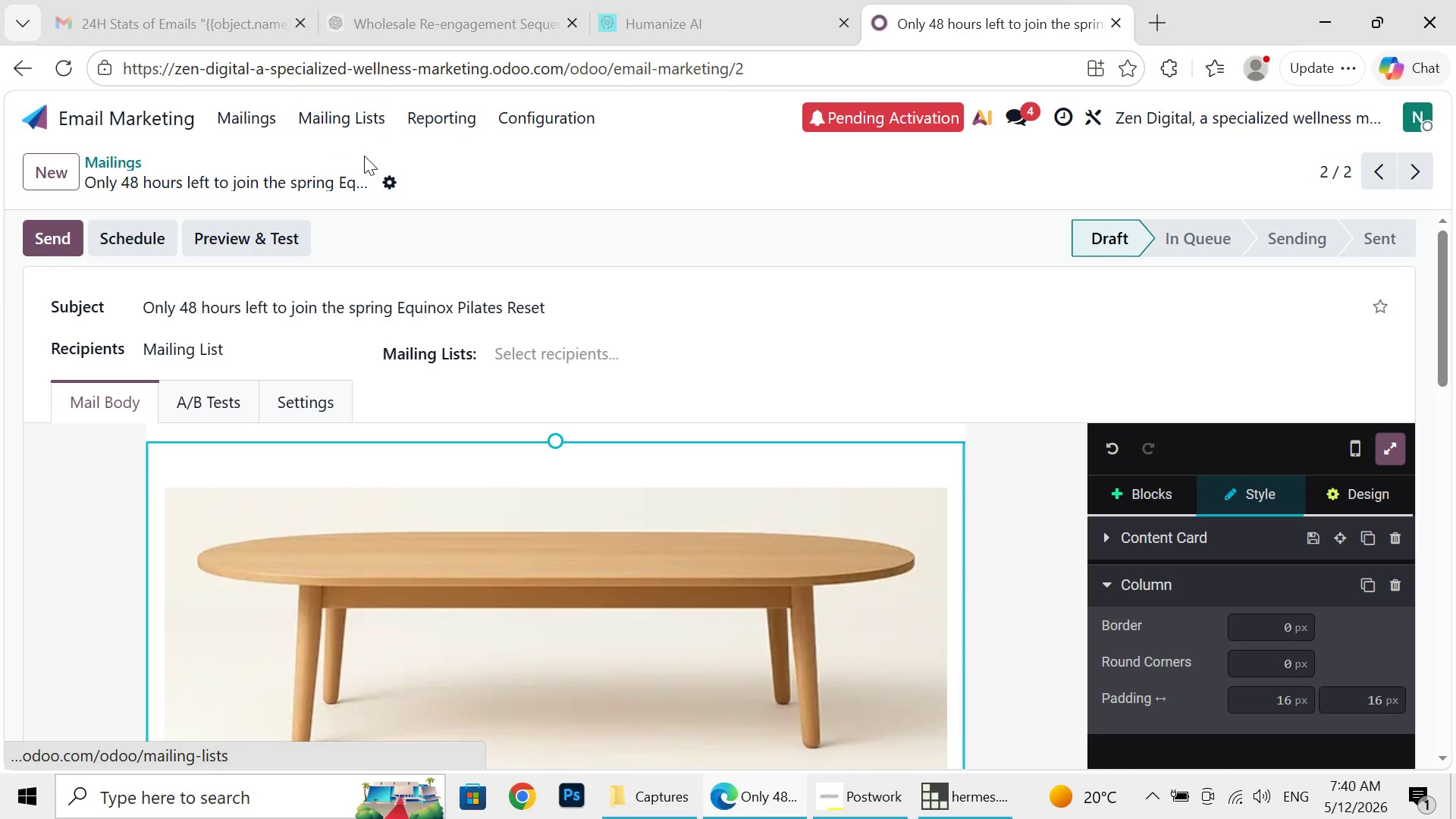 
left_click([364, 155])
 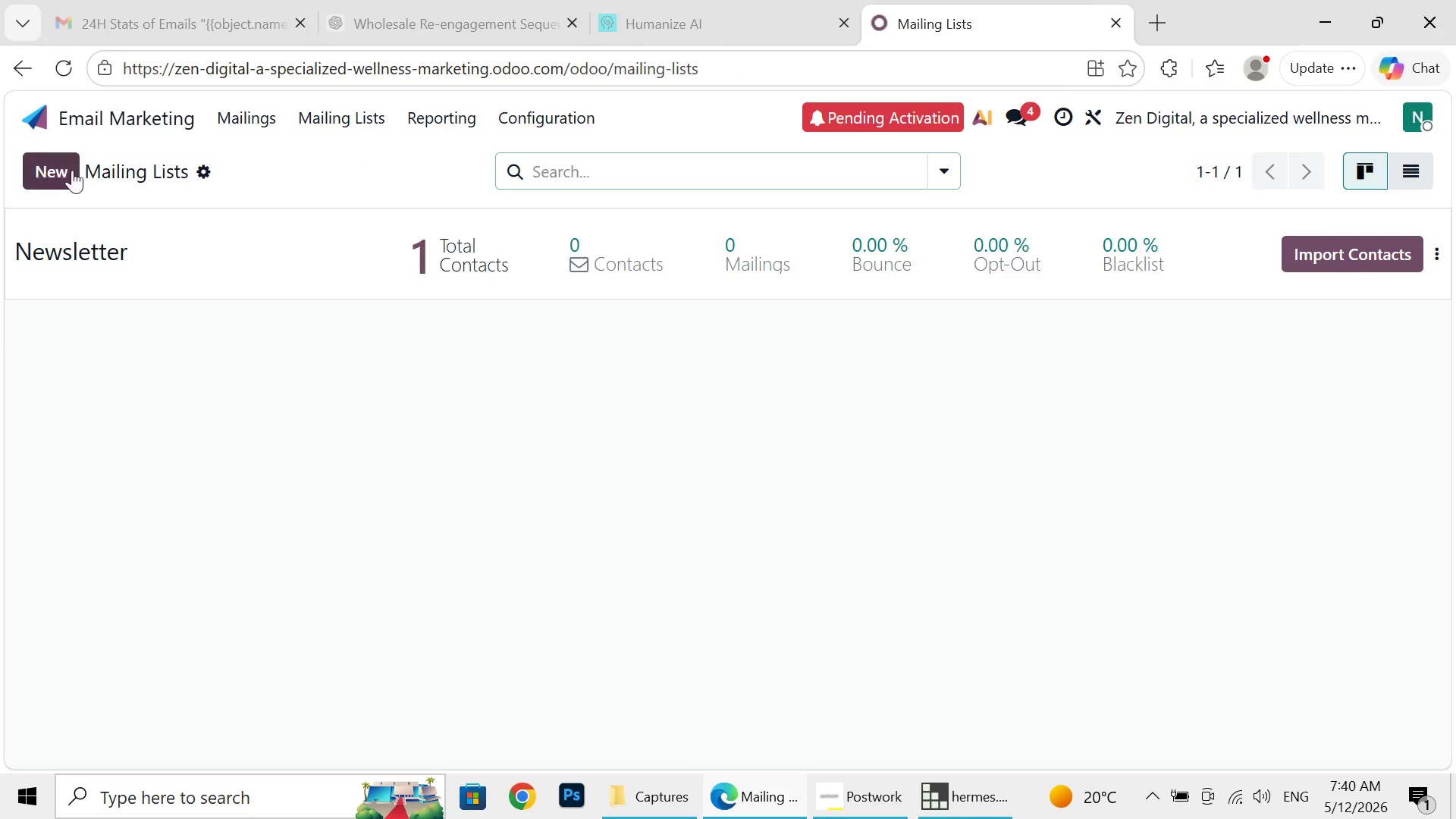 
wait(7.89)
 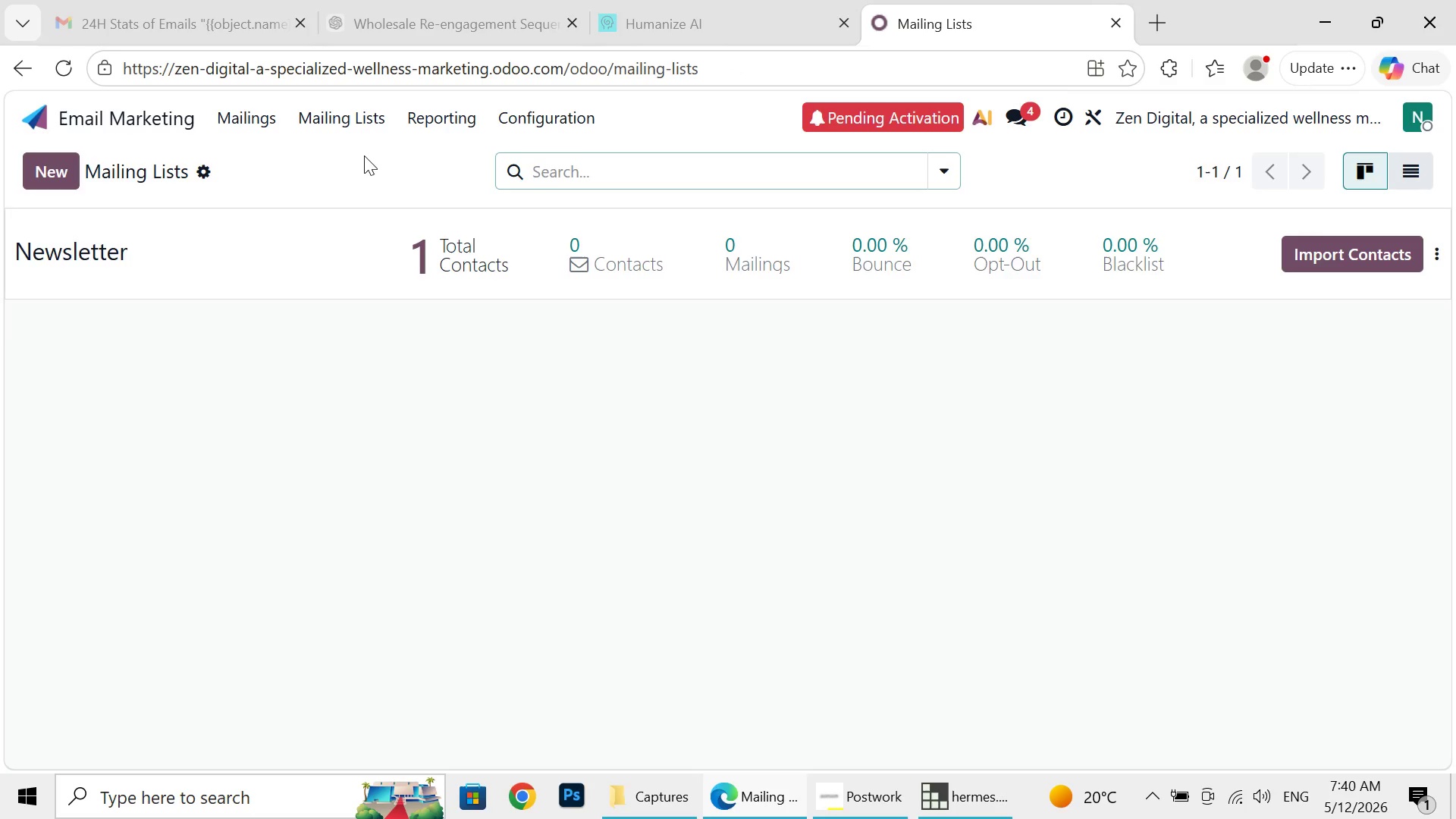 
left_click([68, 170])
 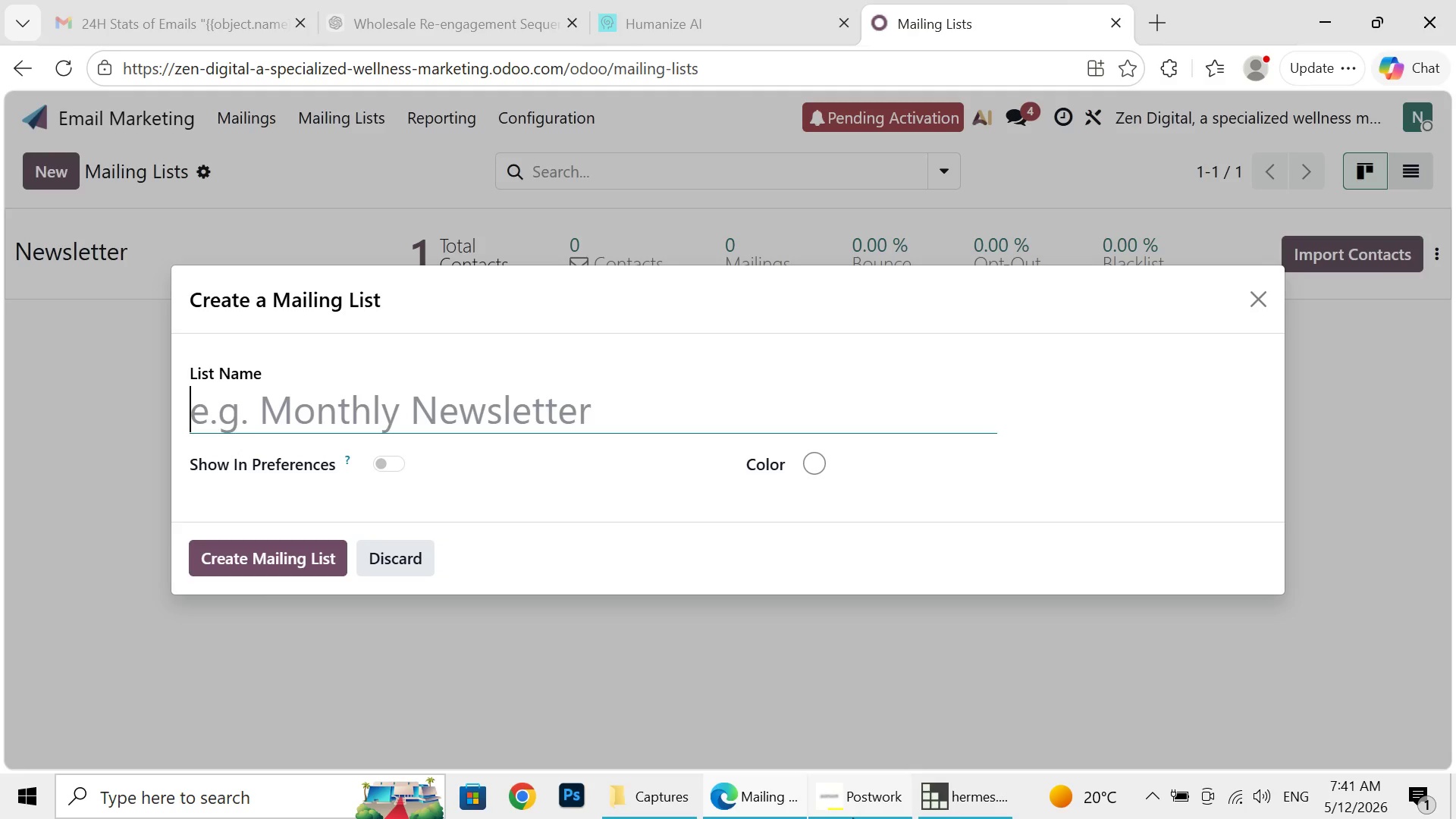 
wait(6.01)
 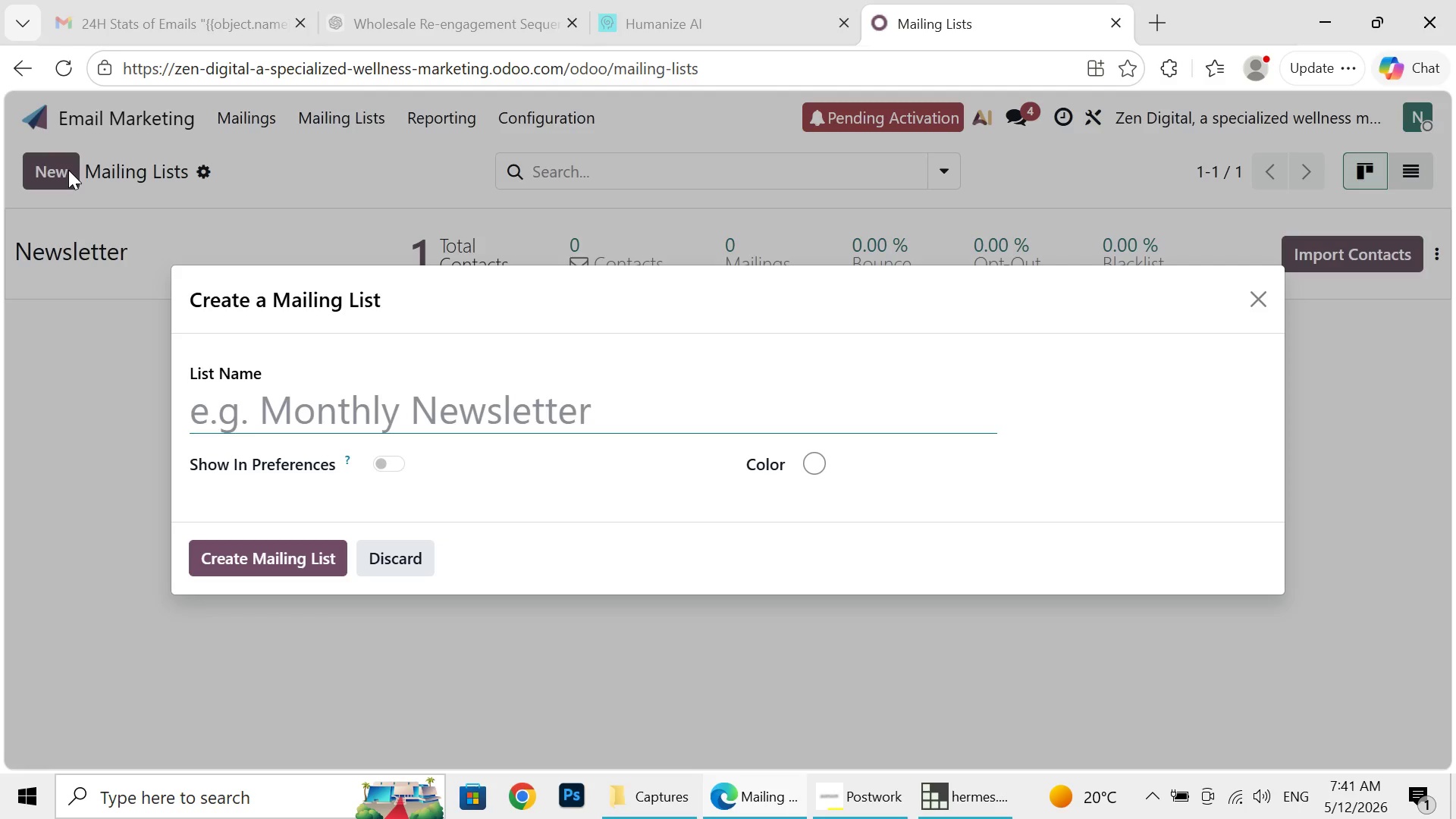 
mouse_move([846, 786])
 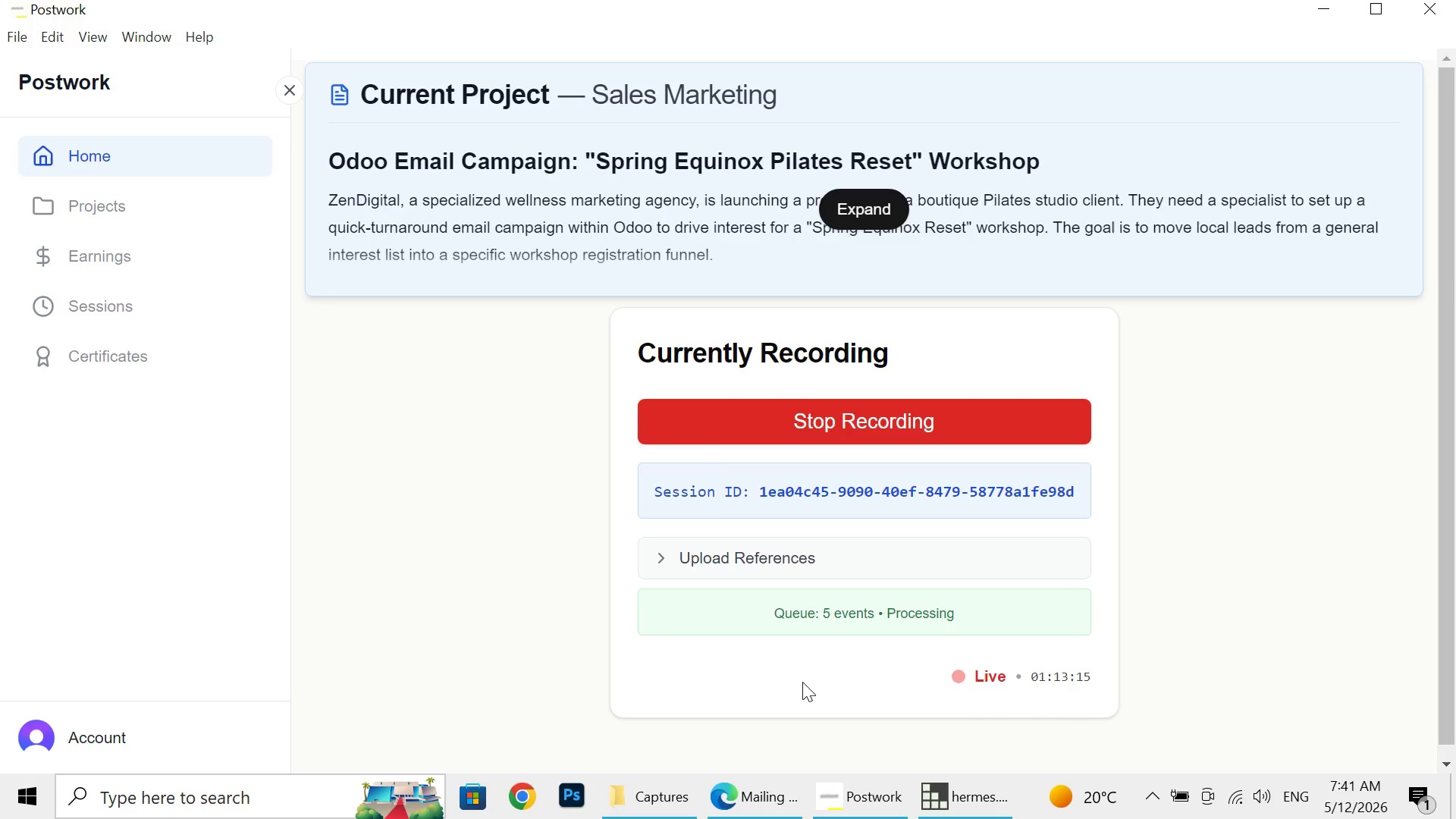 
left_click([802, 682])